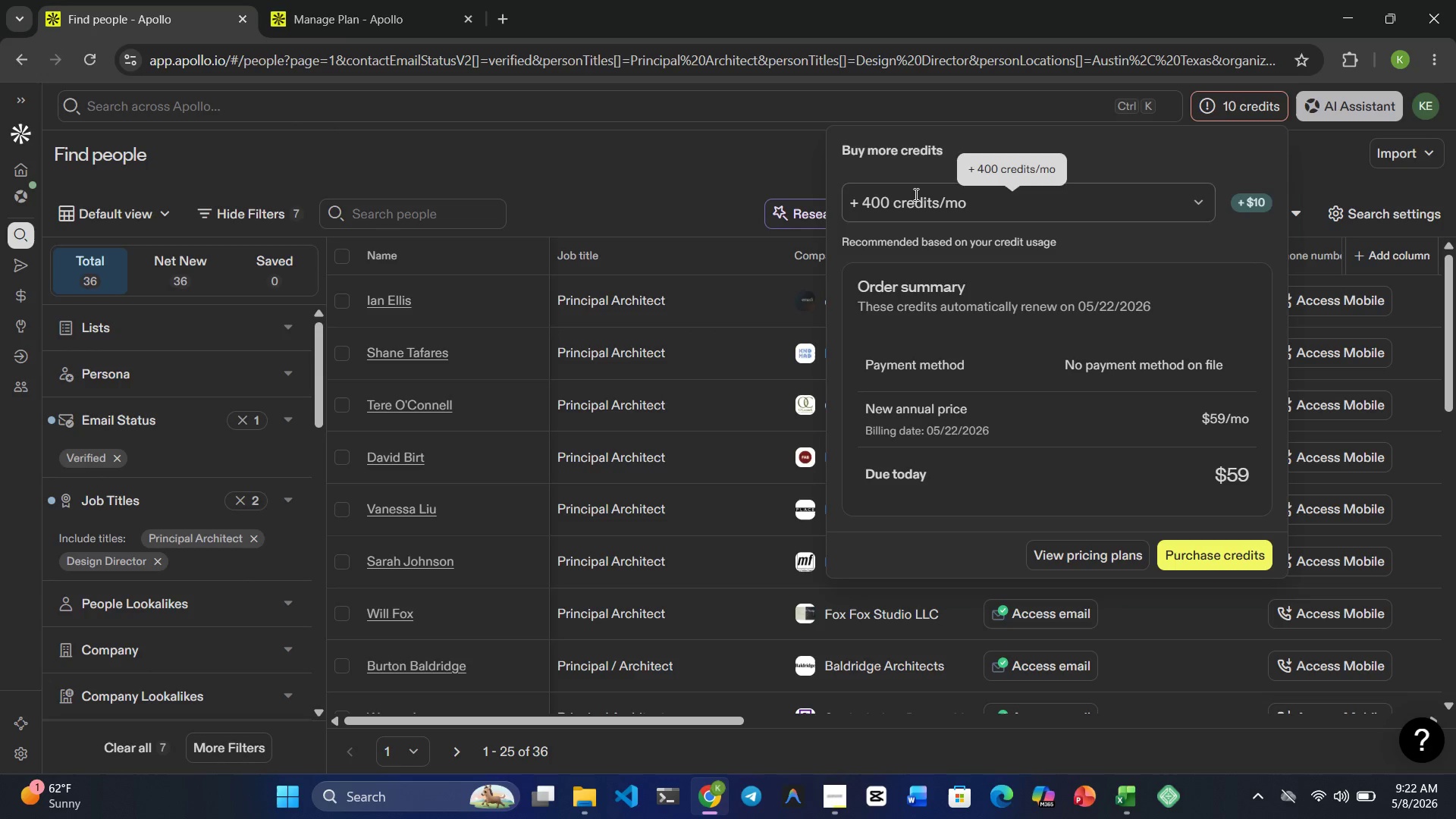 
left_click([915, 194])
 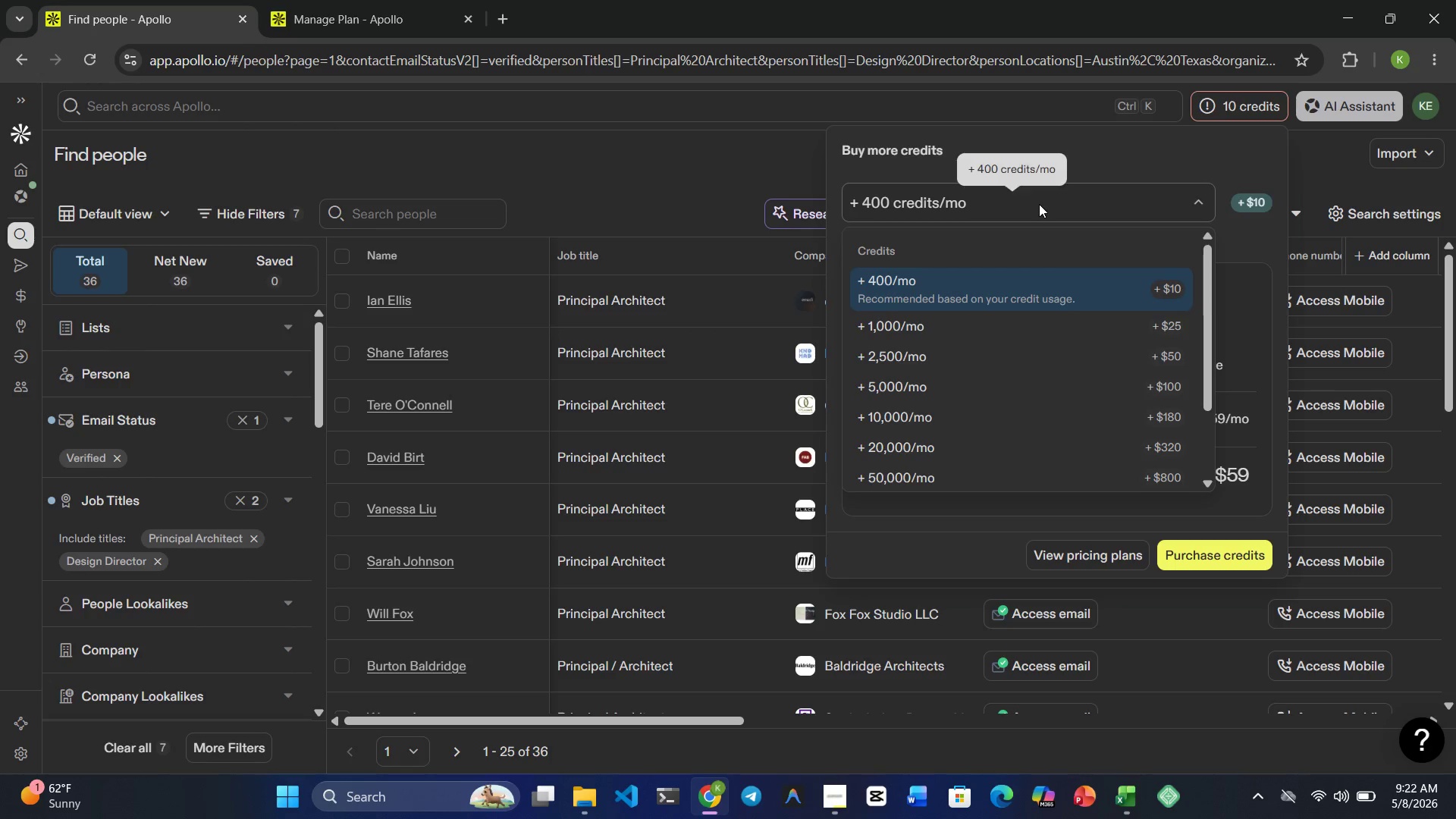 
left_click([1039, 204])
 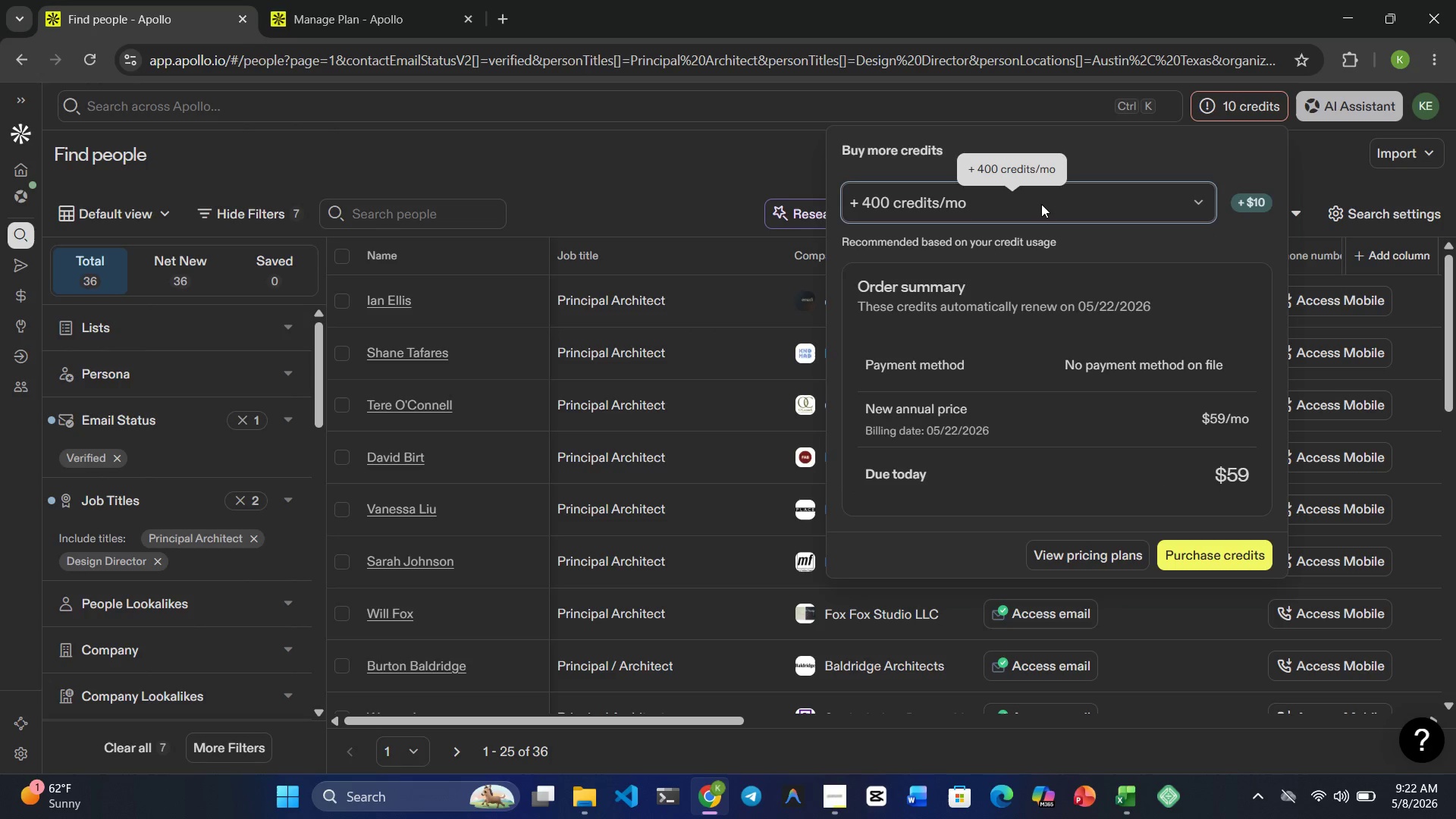 
left_click([1043, 204])
 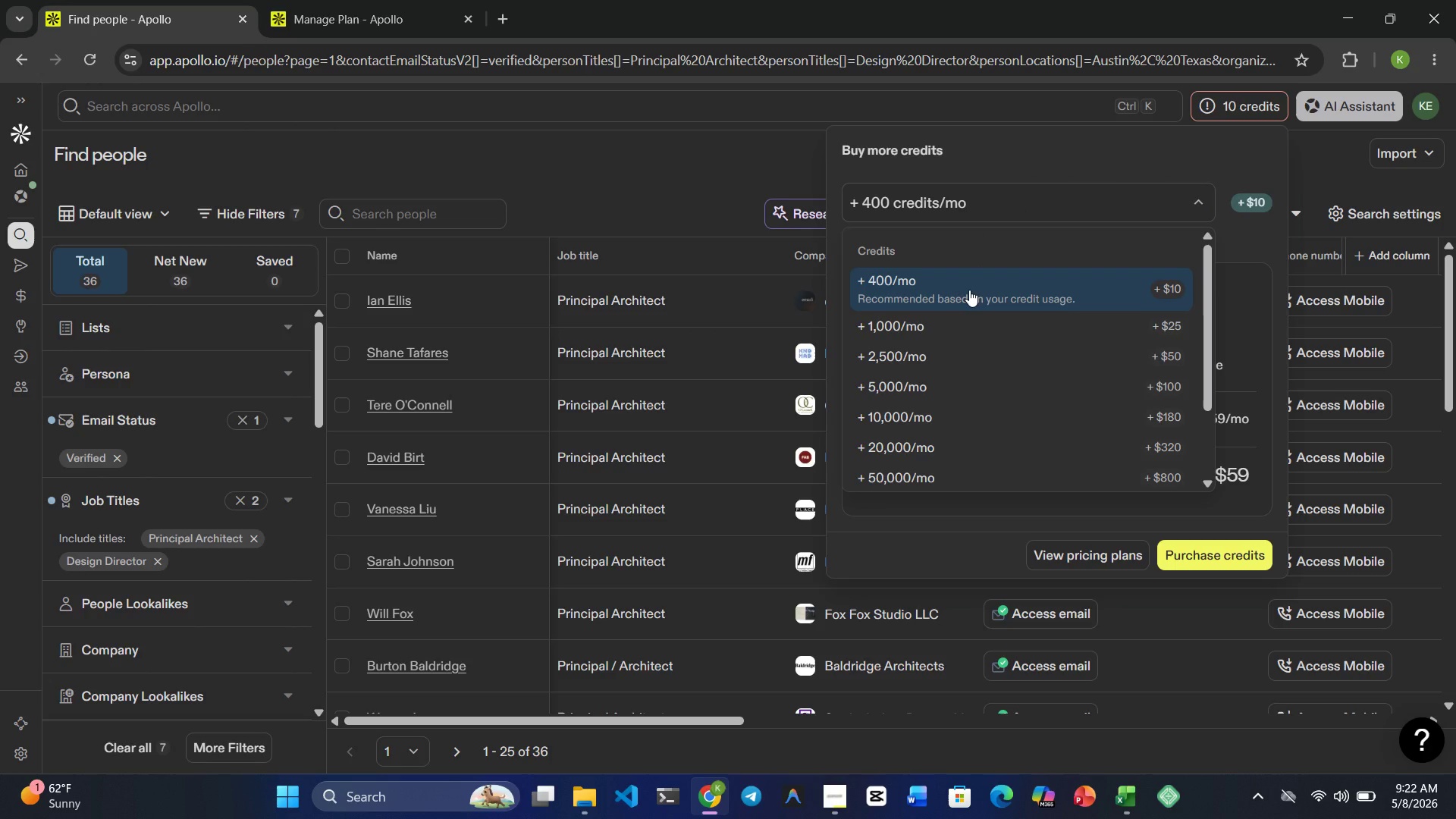 
wait(5.38)
 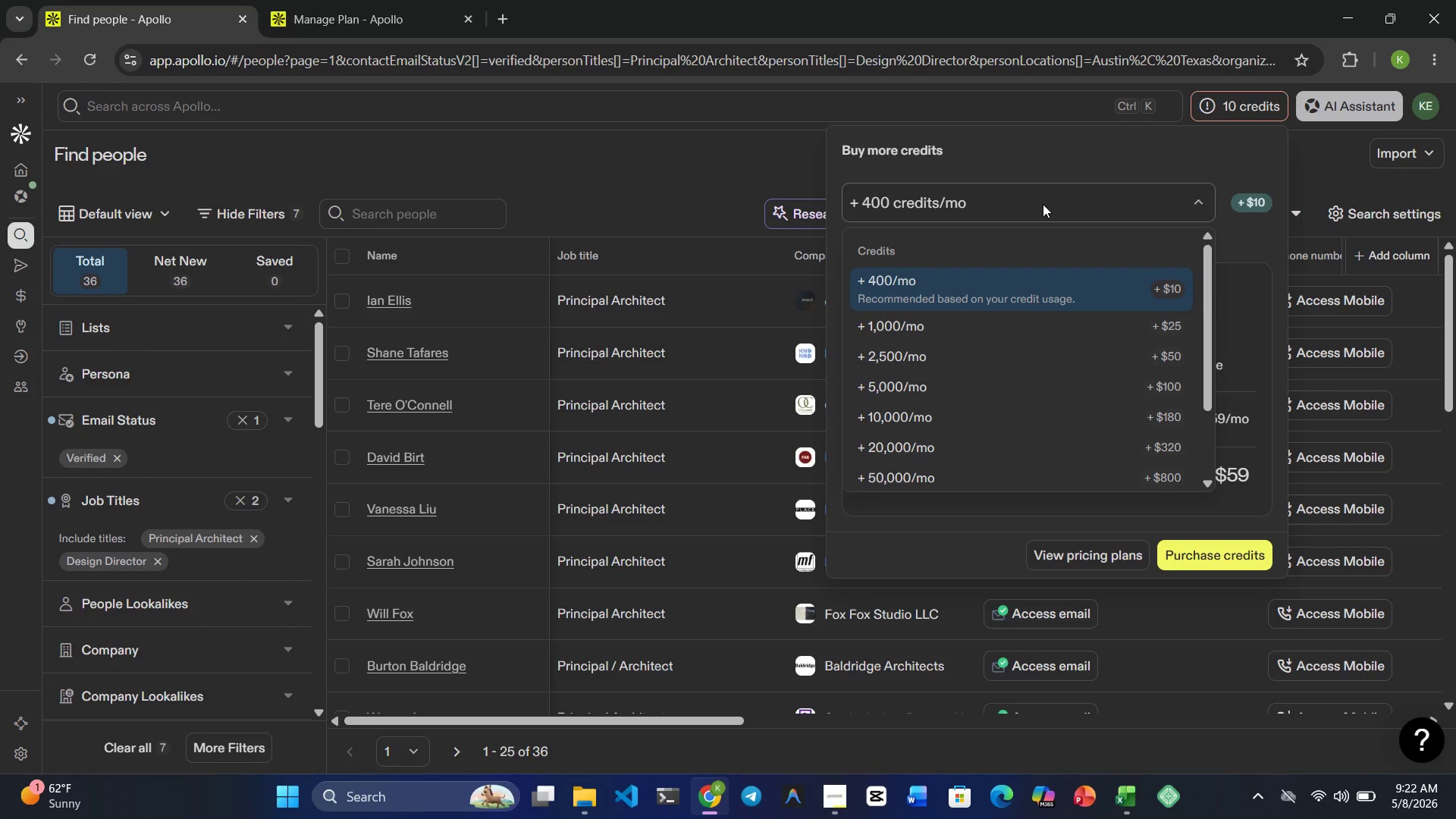 
left_click([970, 172])
 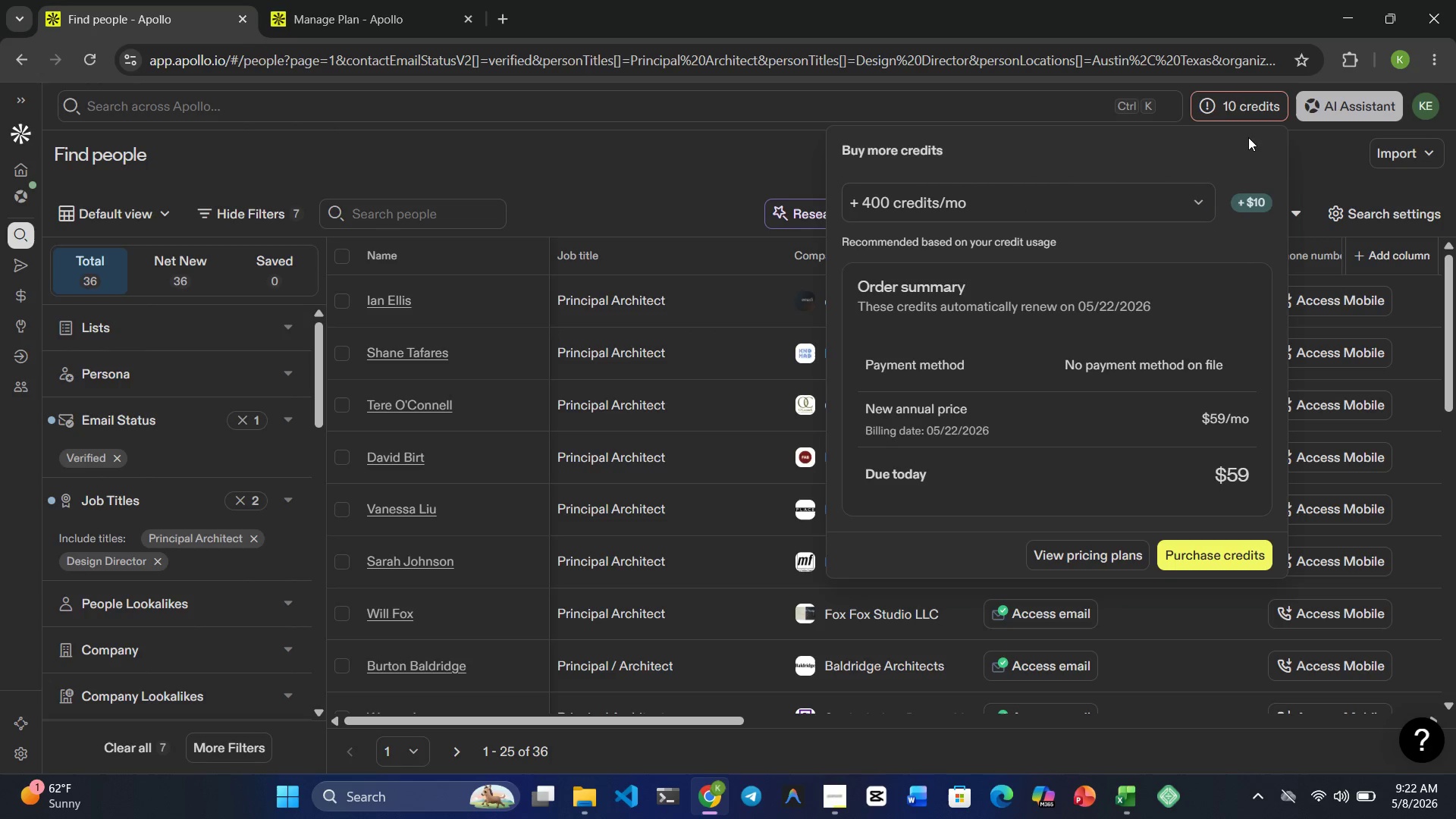 
left_click([1240, 102])
 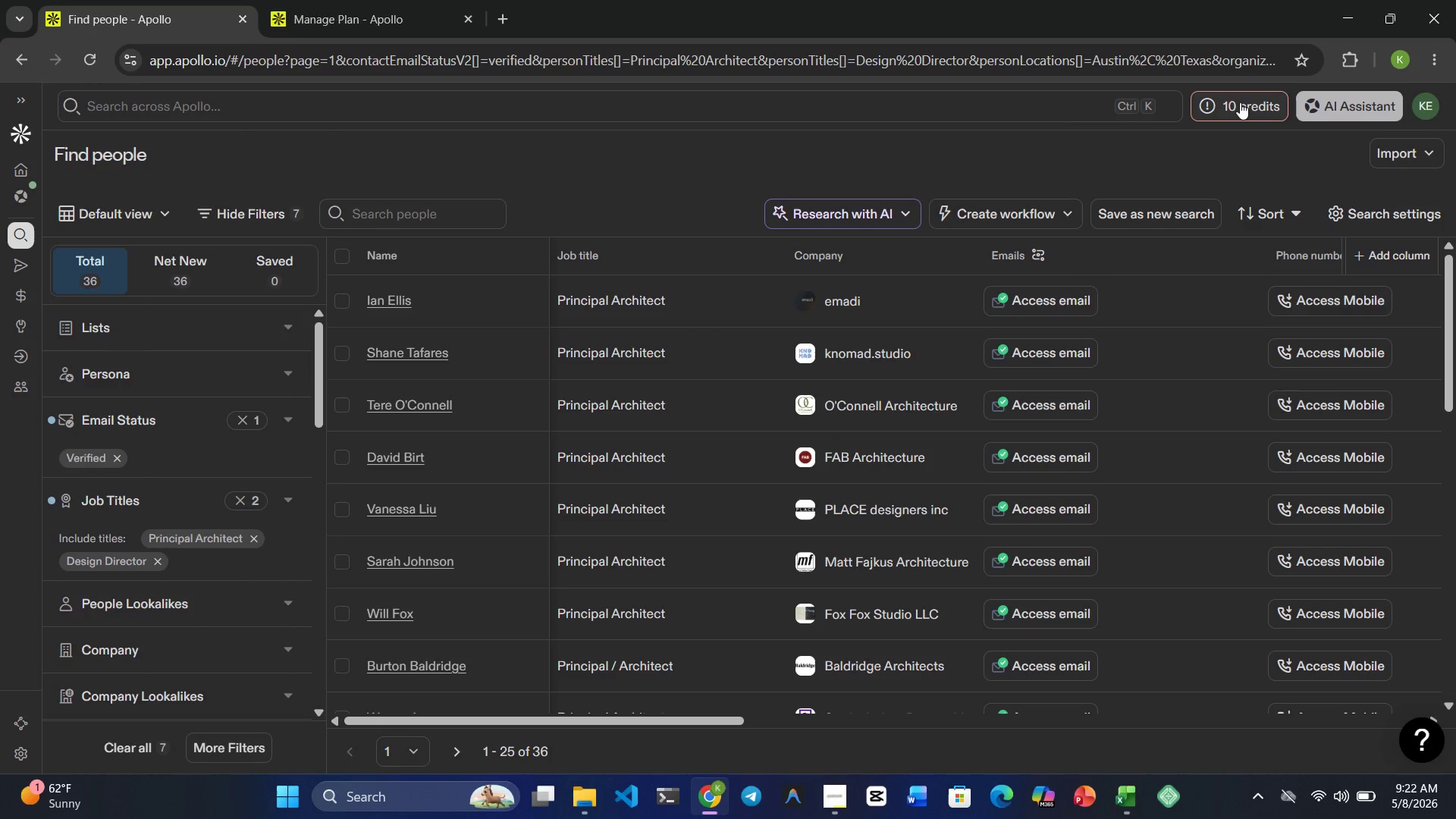 
left_click([1240, 102])
 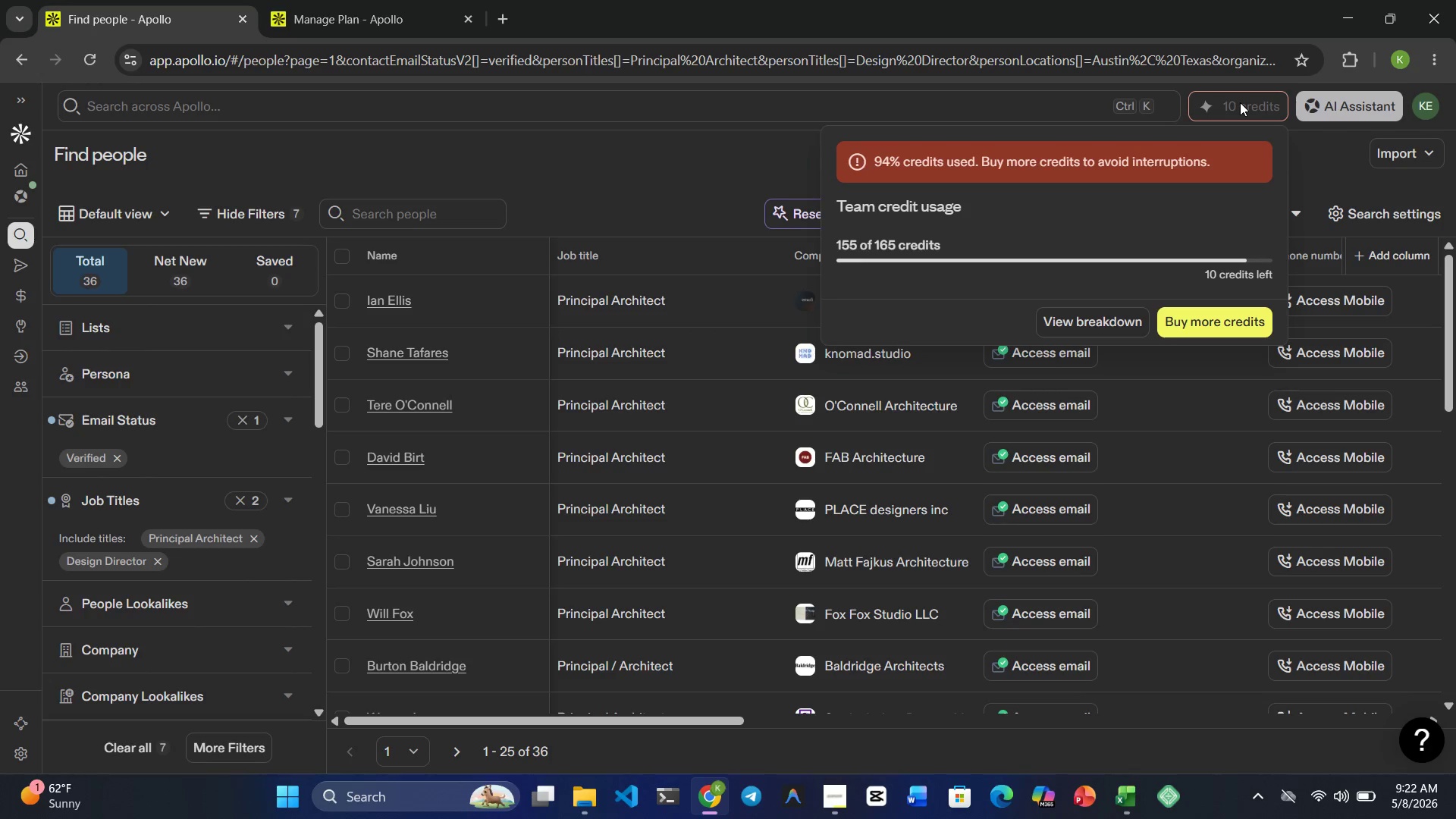 
left_click([1240, 102])
 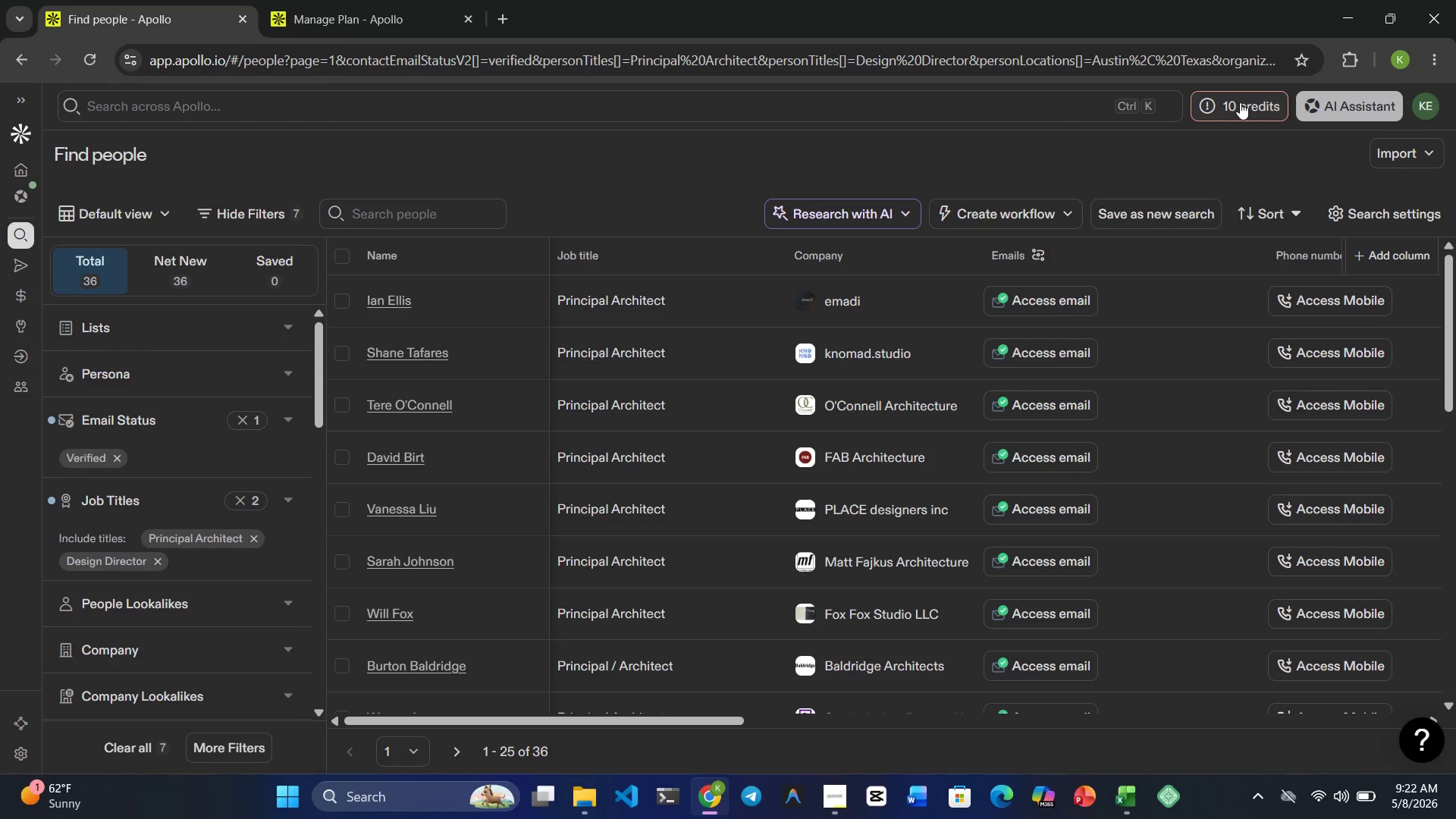 
left_click([1240, 102])
 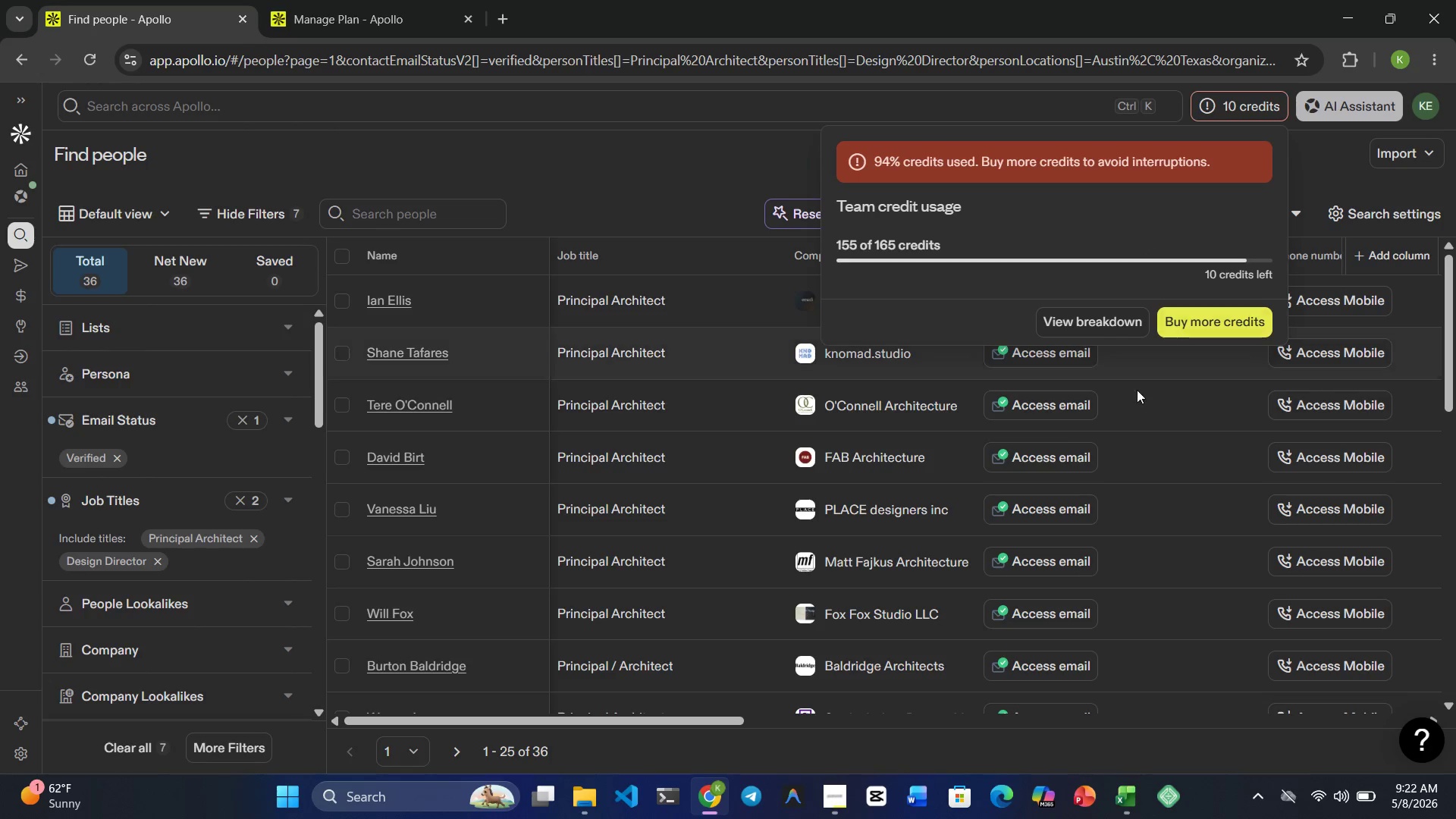 
left_click([1210, 319])